 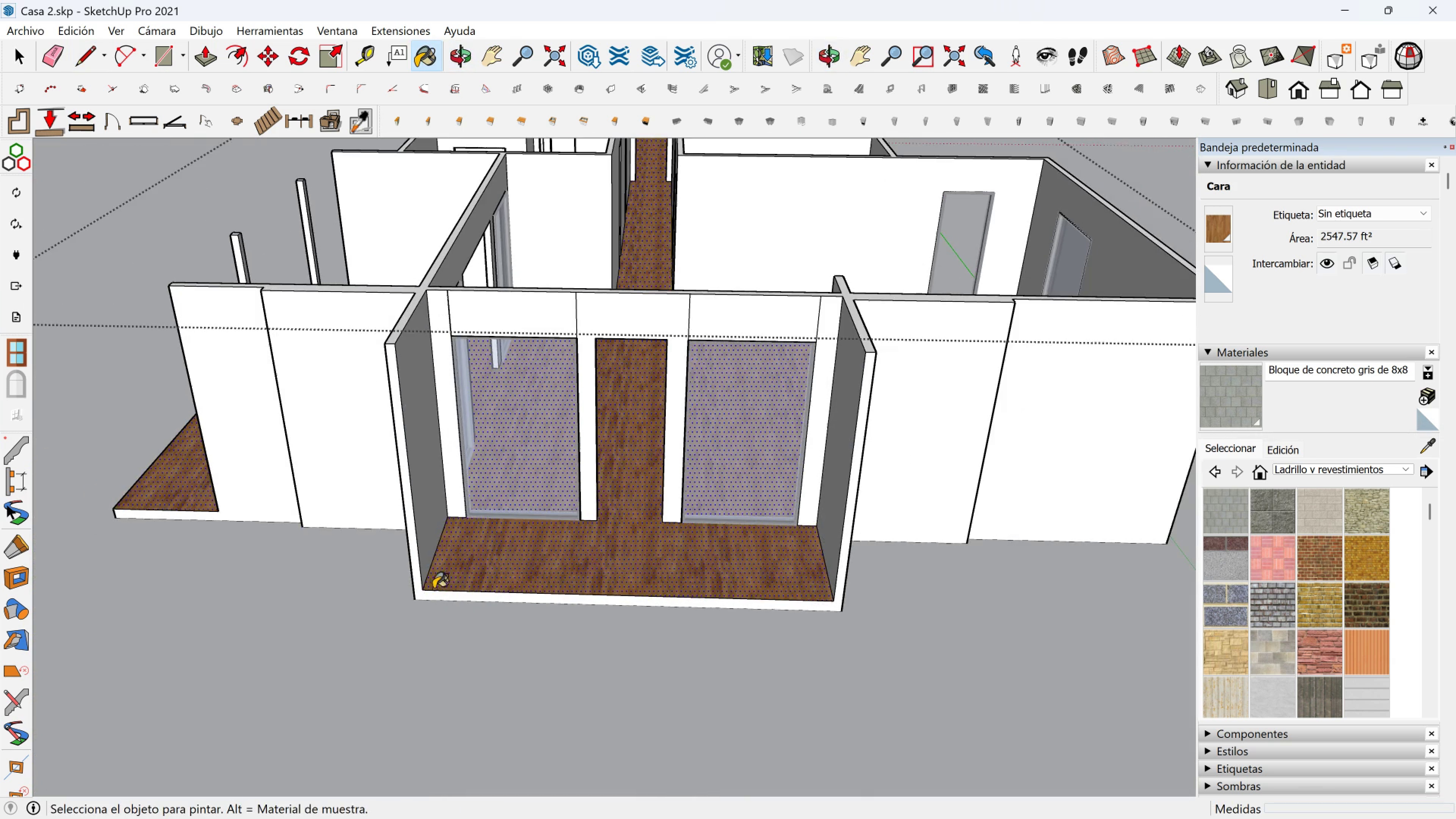 
scroll: coordinate [450, 558], scroll_direction: up, amount: 2.0
 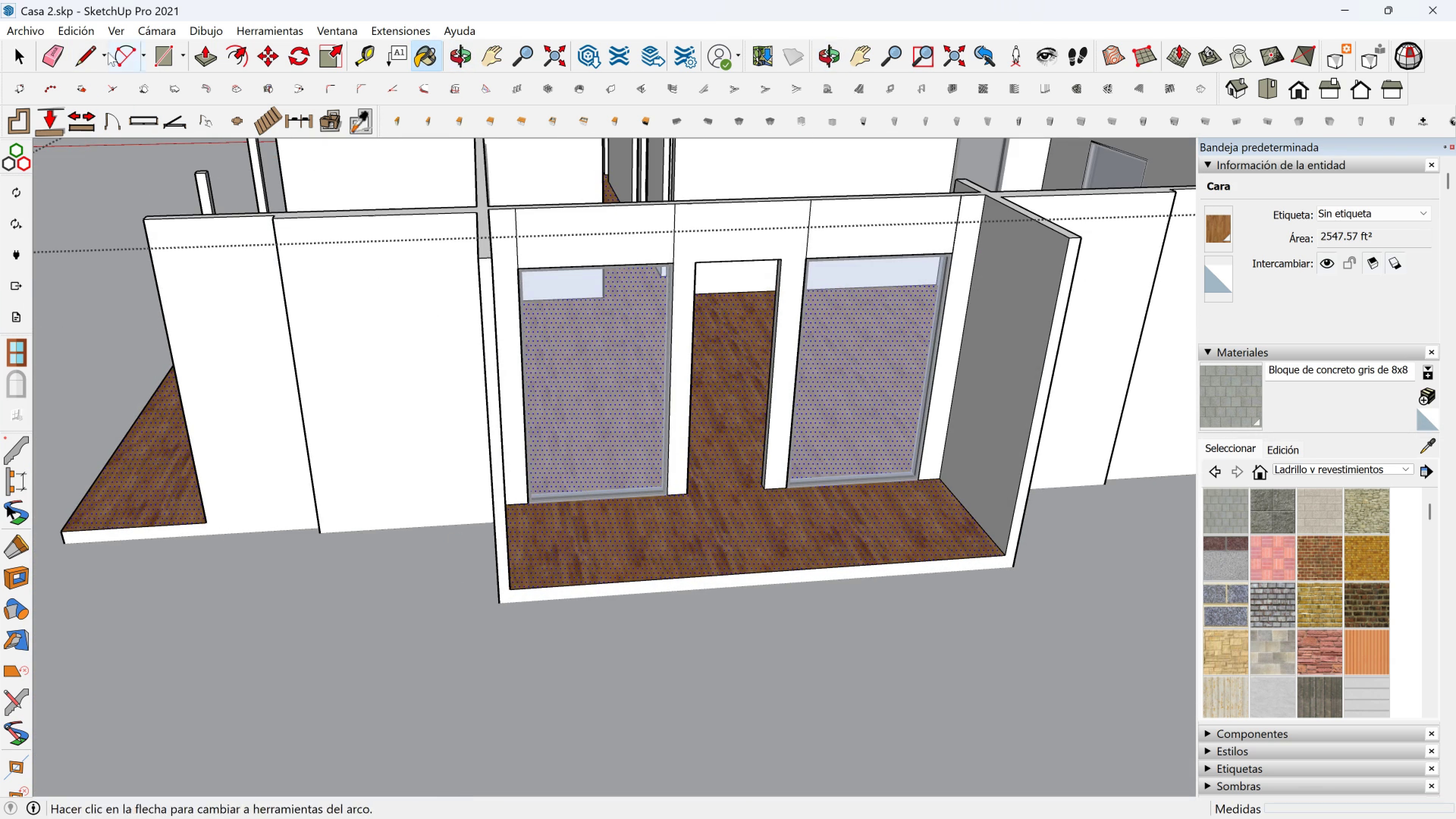 
left_click([76, 56])
 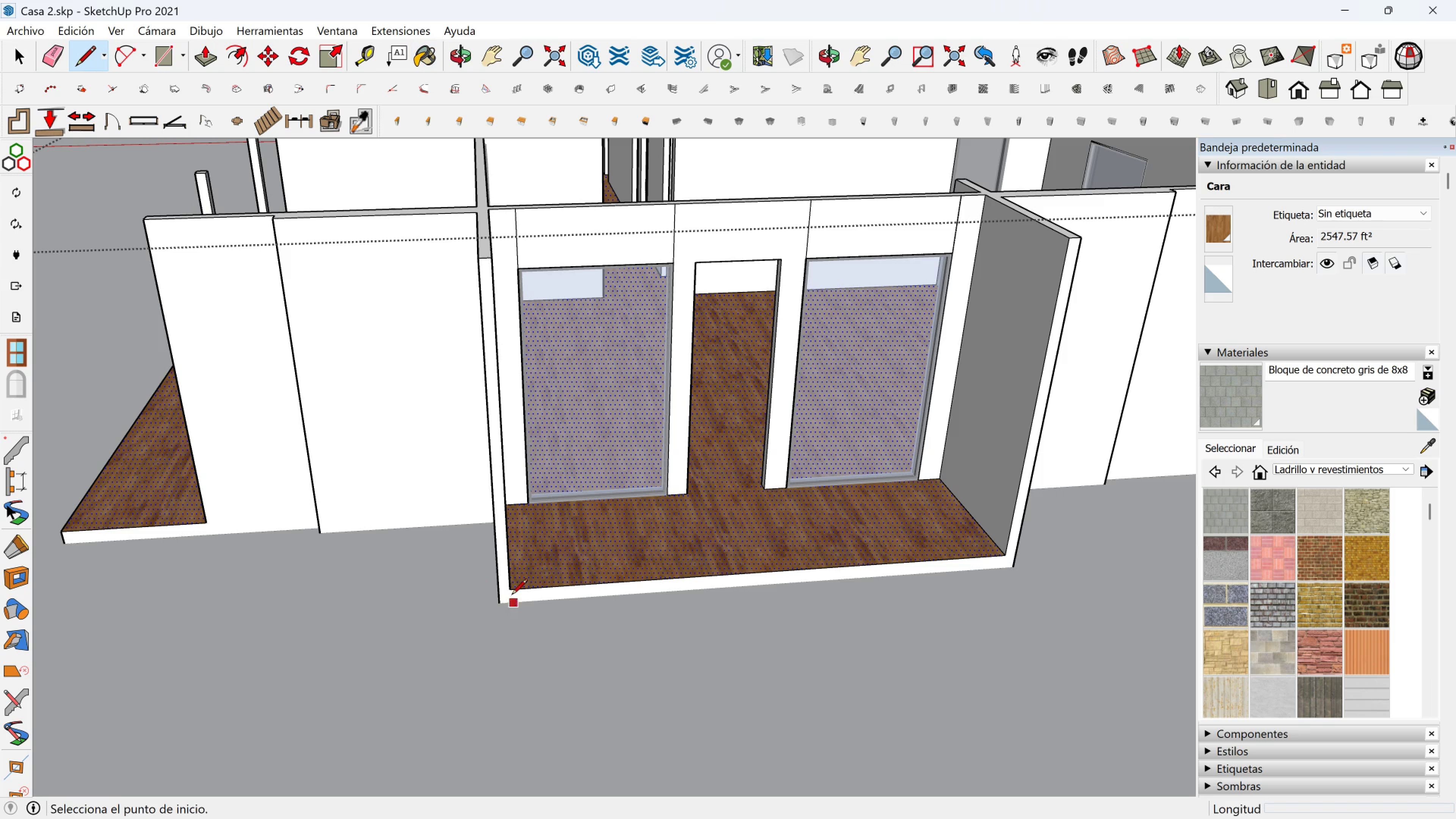 
left_click([511, 595])
 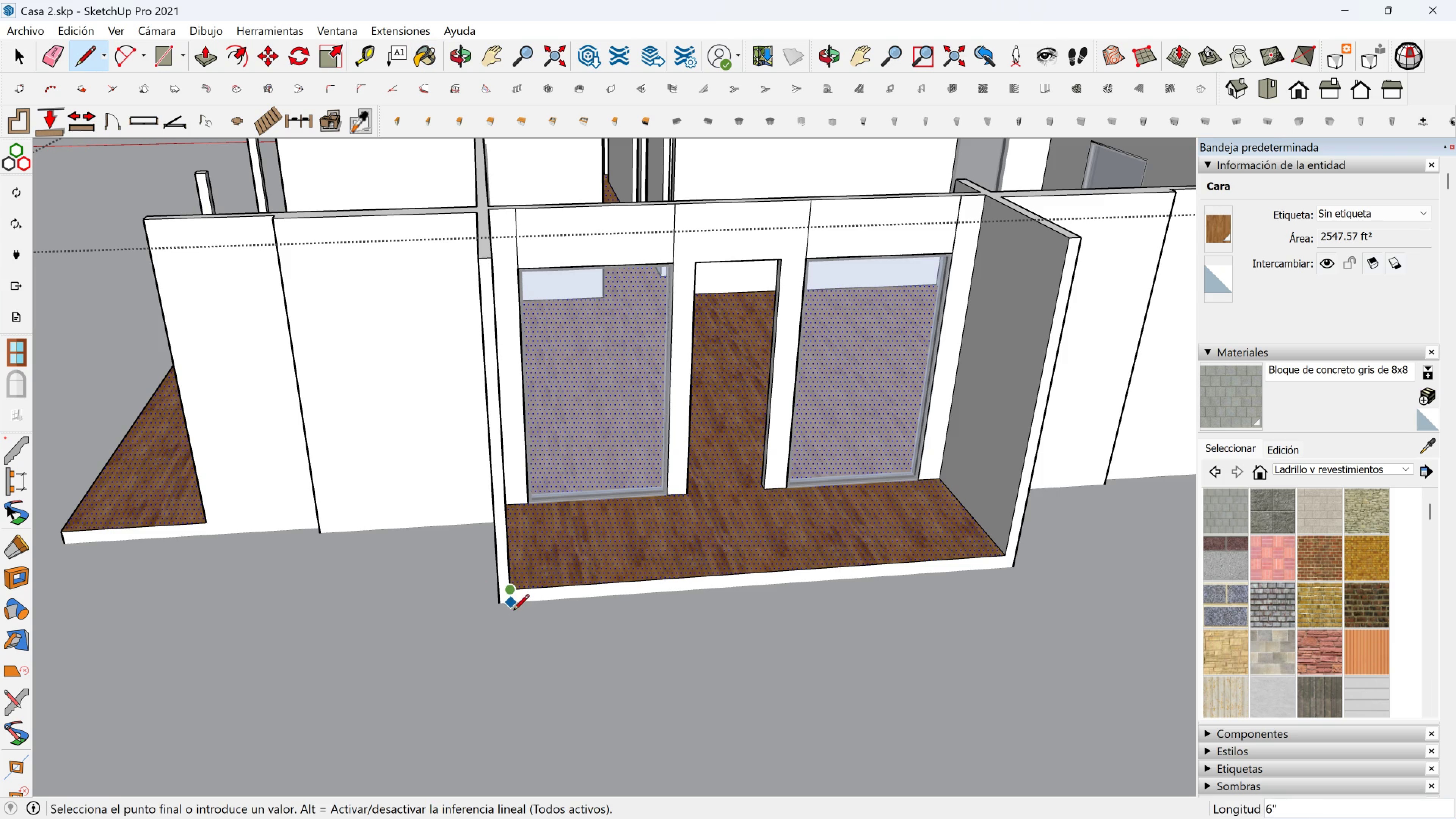 
left_click([513, 611])
 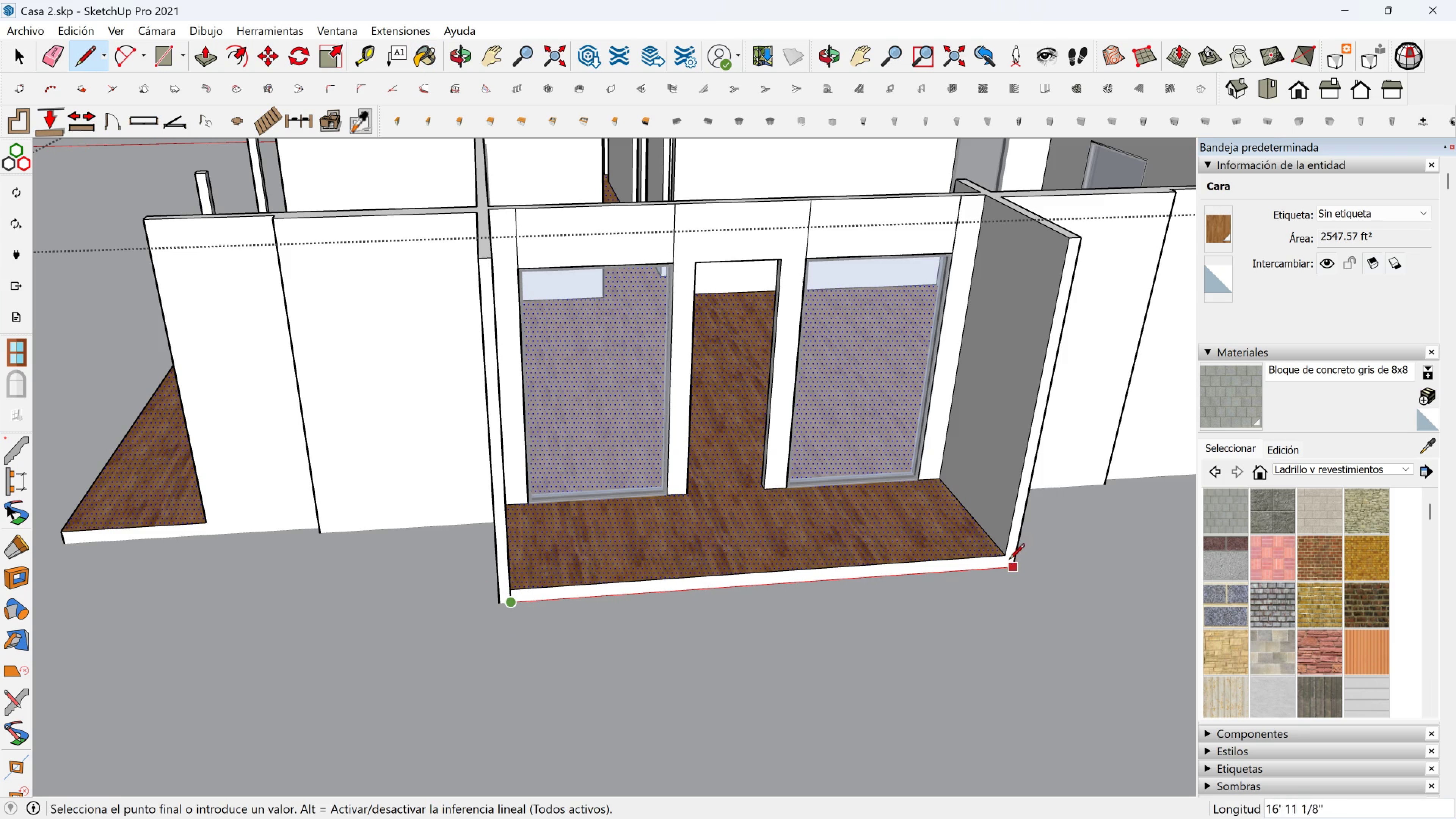 
key(Shift+ShiftLeft)